 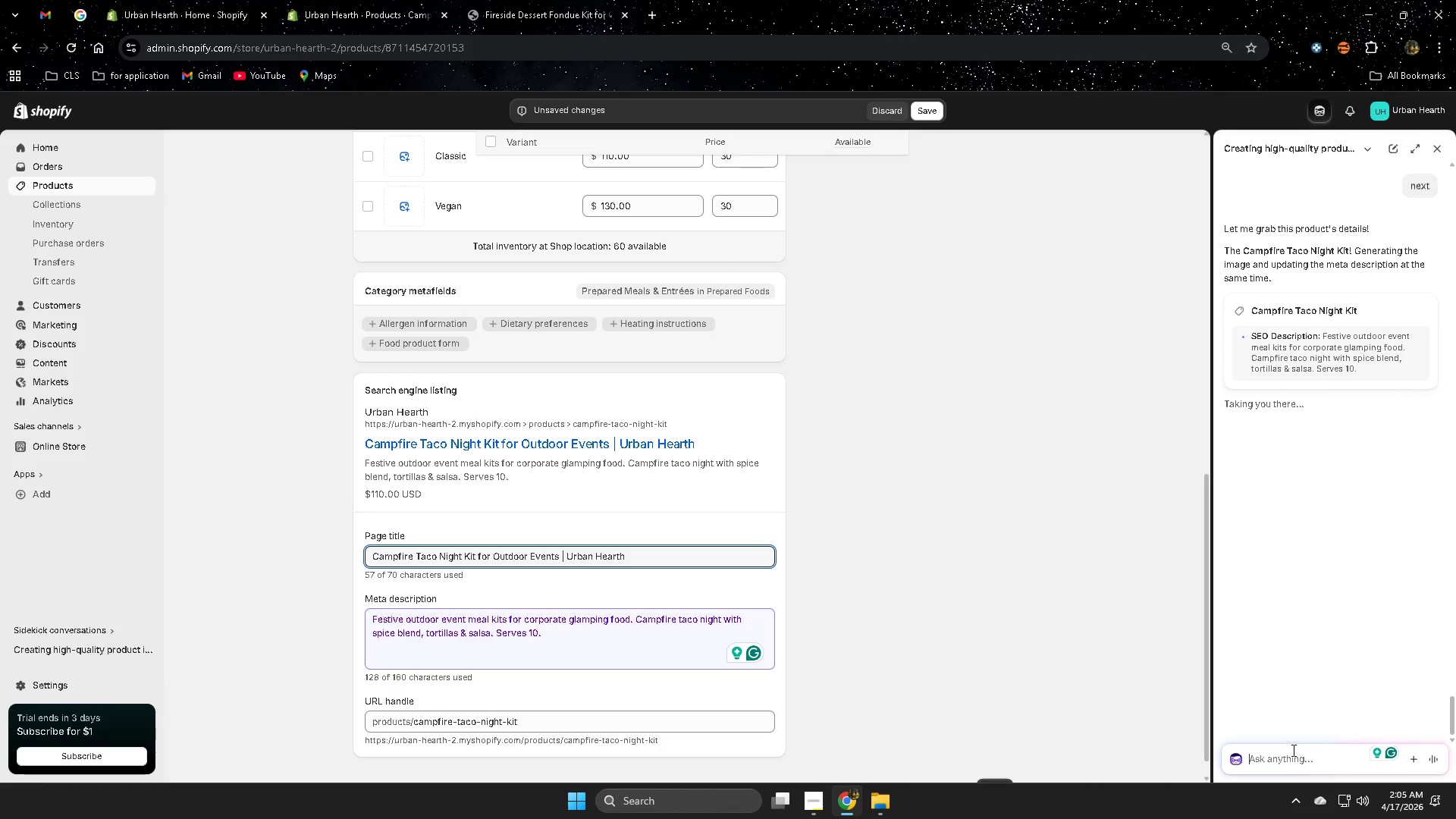 
type(image)
 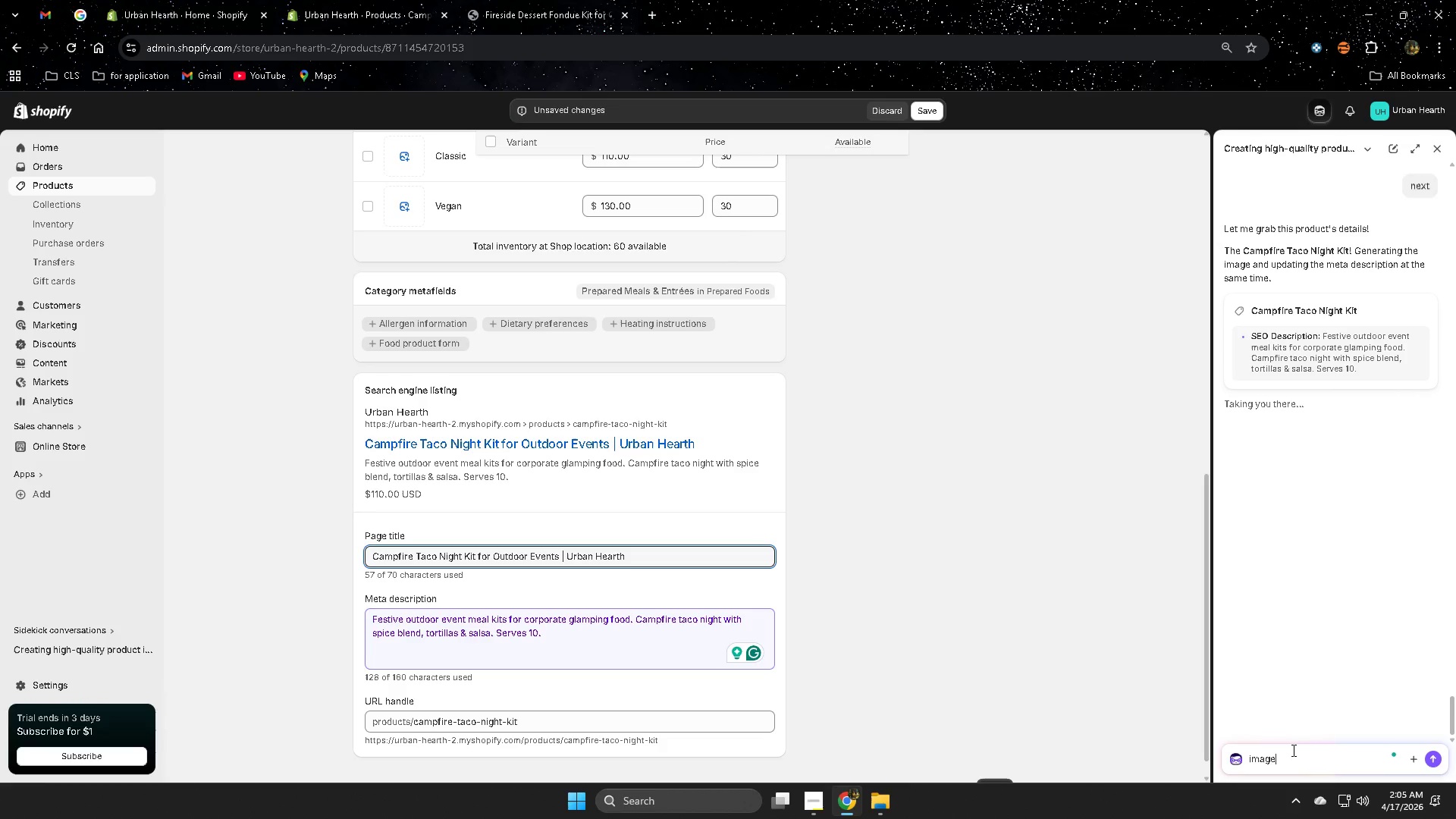 
key(Enter)
 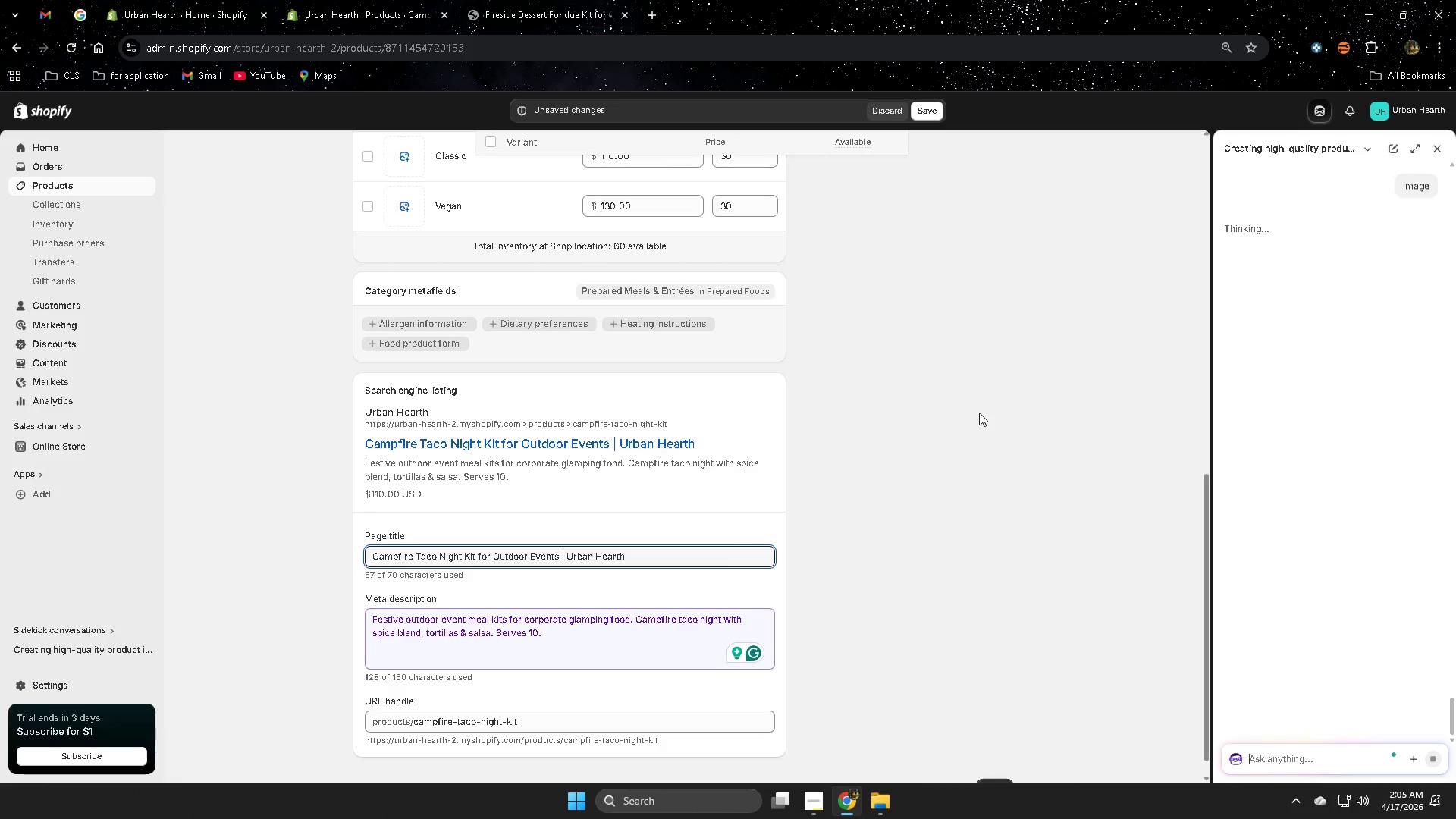 
scroll: coordinate [907, 506], scroll_direction: up, amount: 4.0
 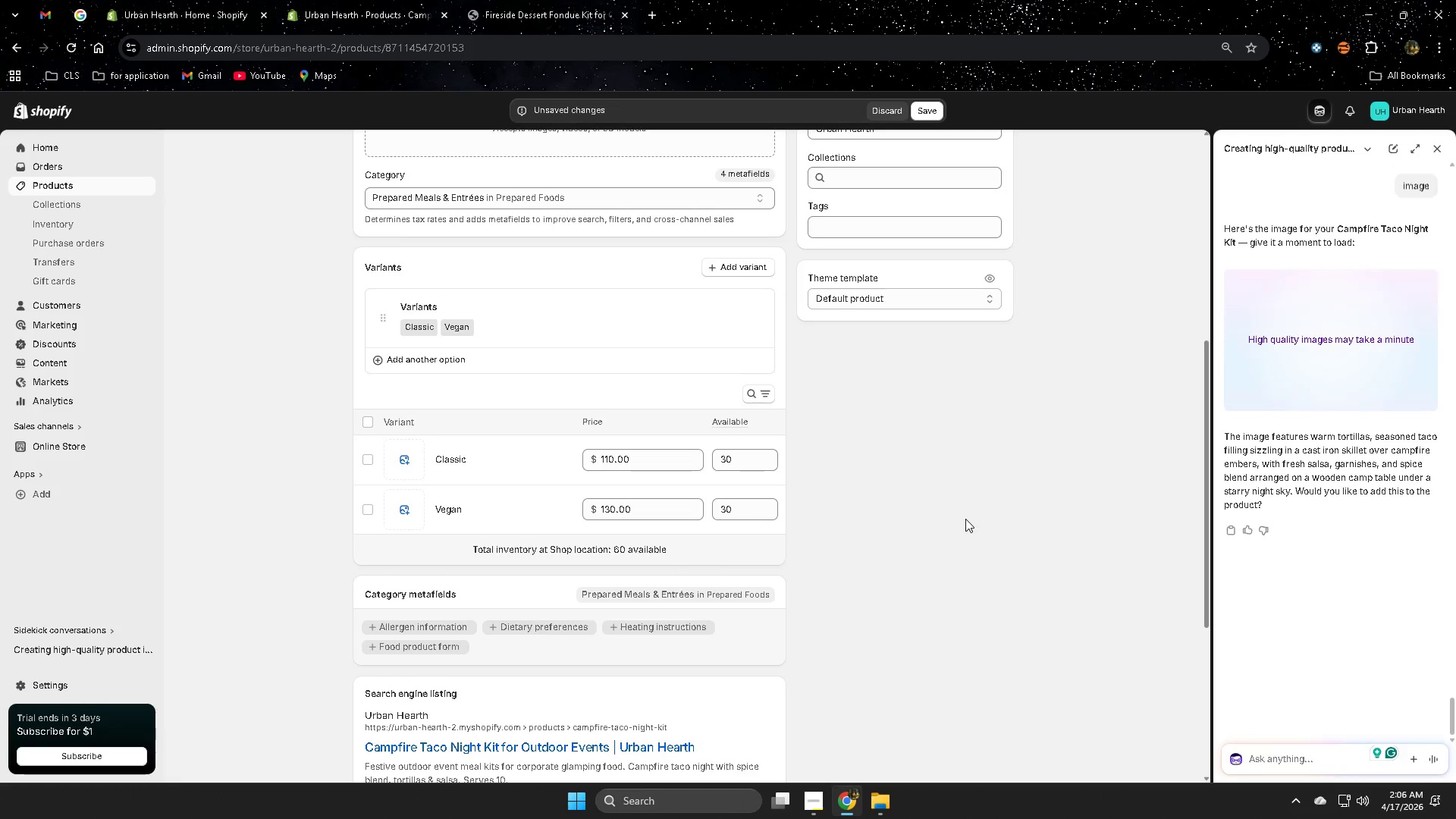 
wait(18.2)
 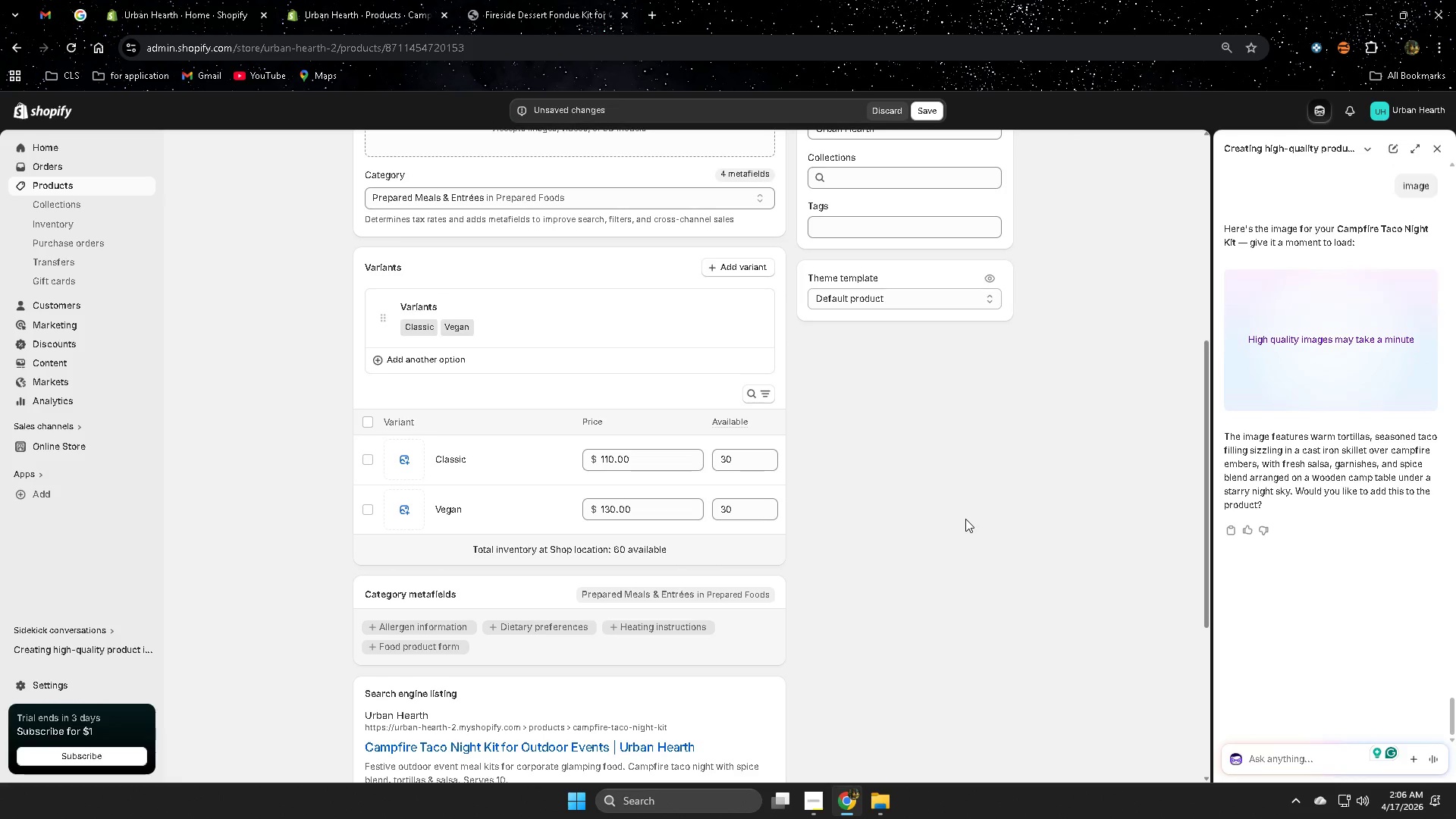 
scroll: coordinate [1093, 453], scroll_direction: none, amount: 0.0
 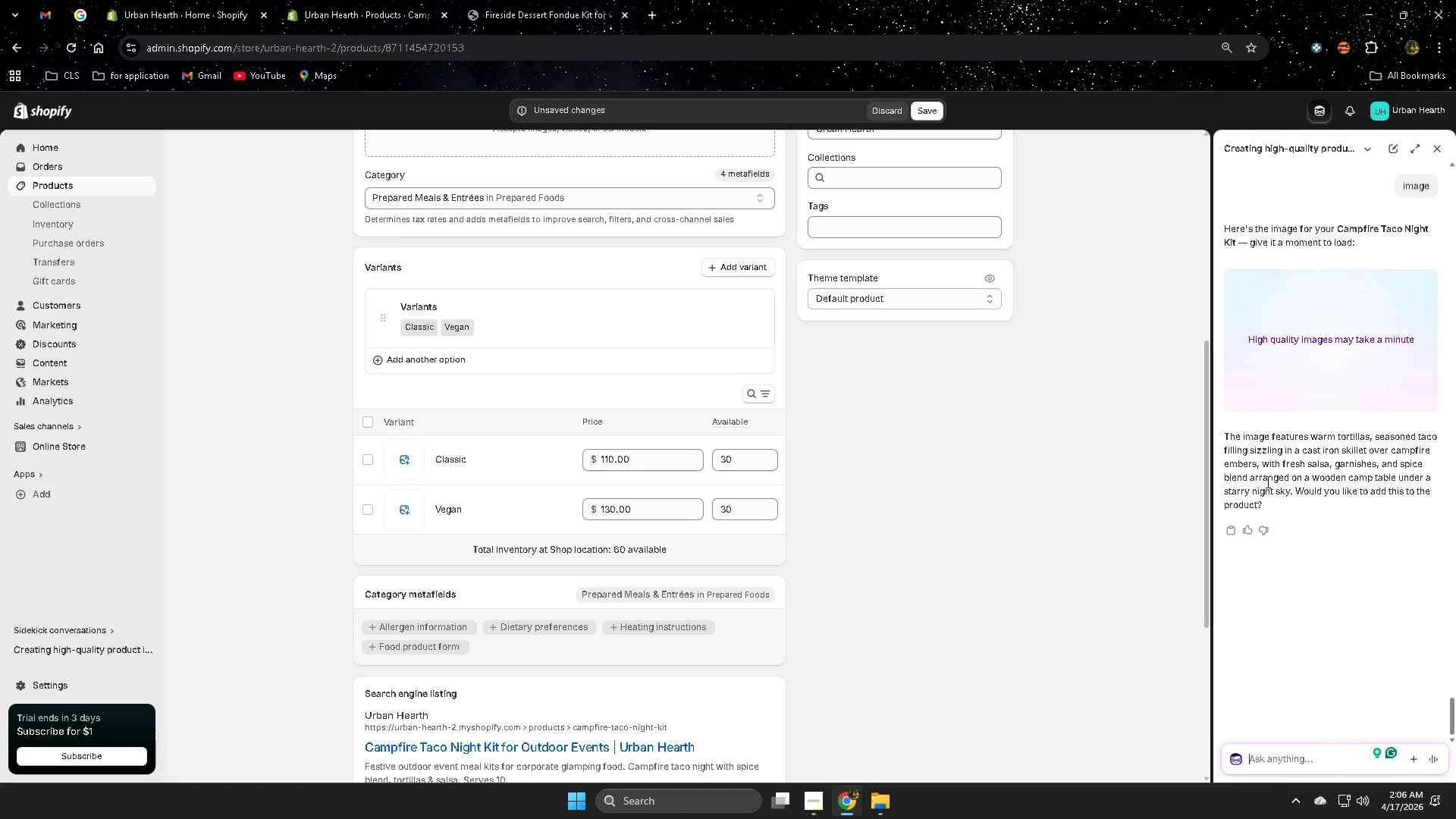 
scroll: coordinate [1266, 482], scroll_direction: down, amount: 3.0
 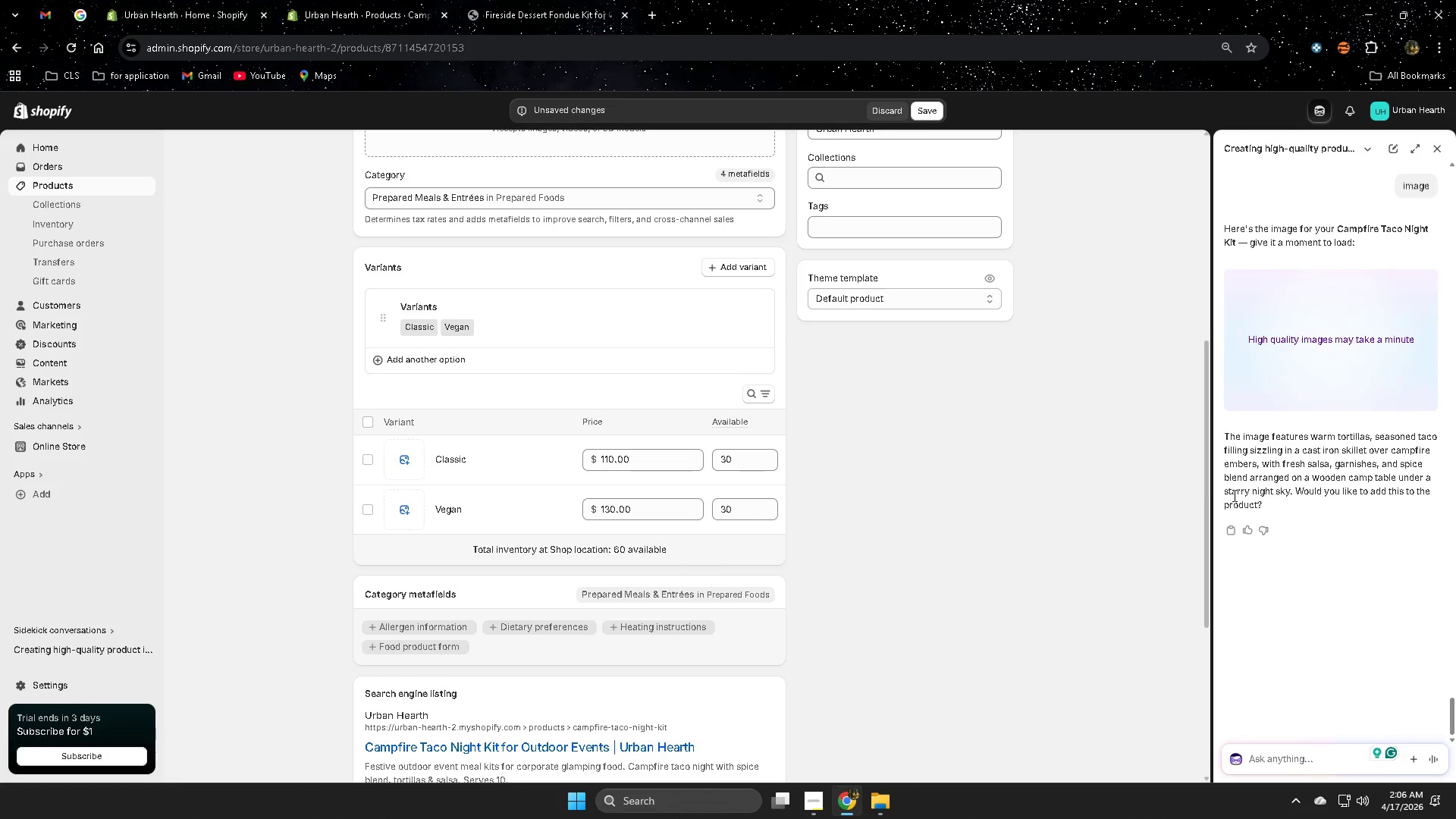 
scroll: coordinate [1276, 469], scroll_direction: up, amount: 2.0
 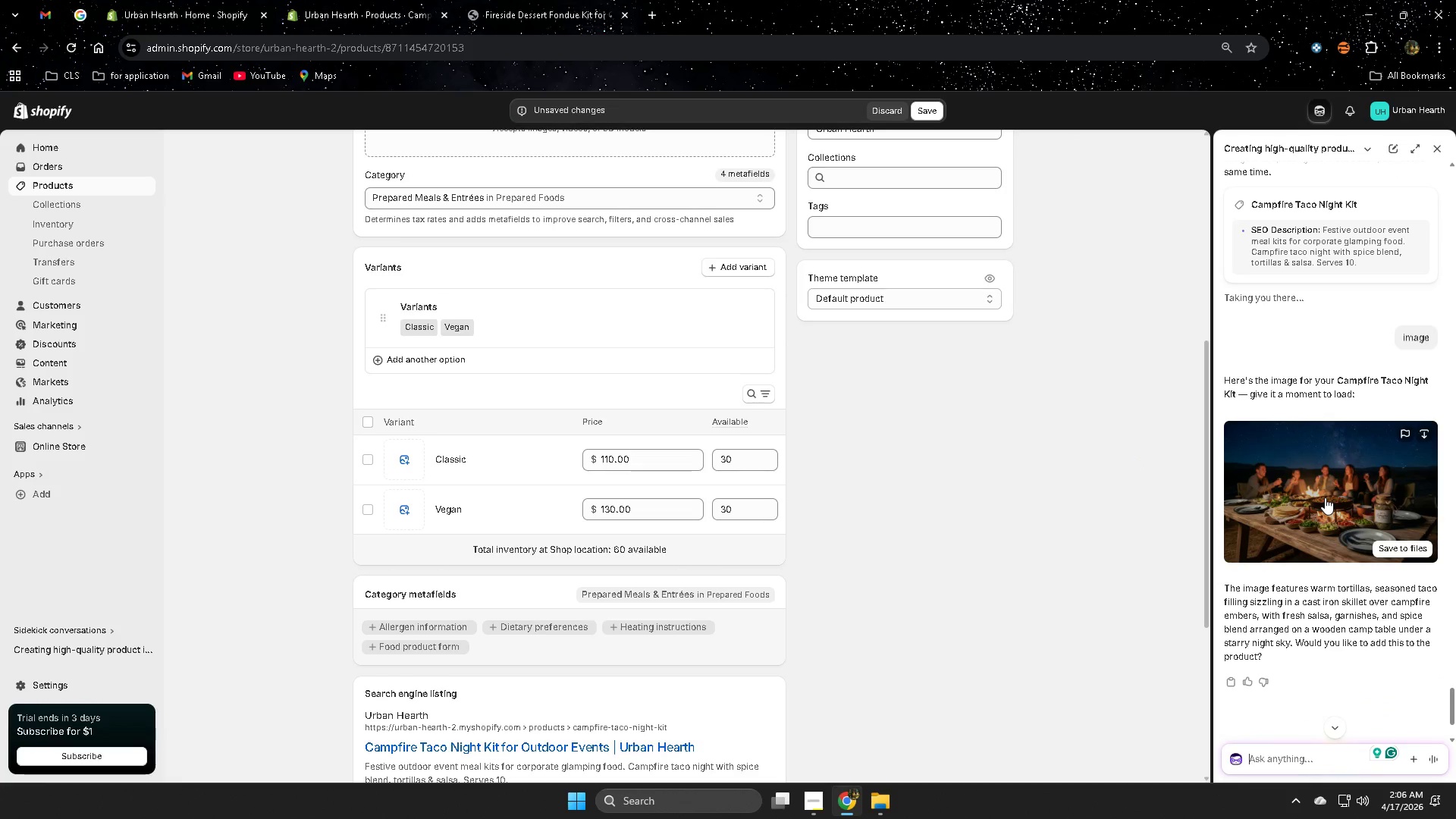 
left_click([1325, 497])
 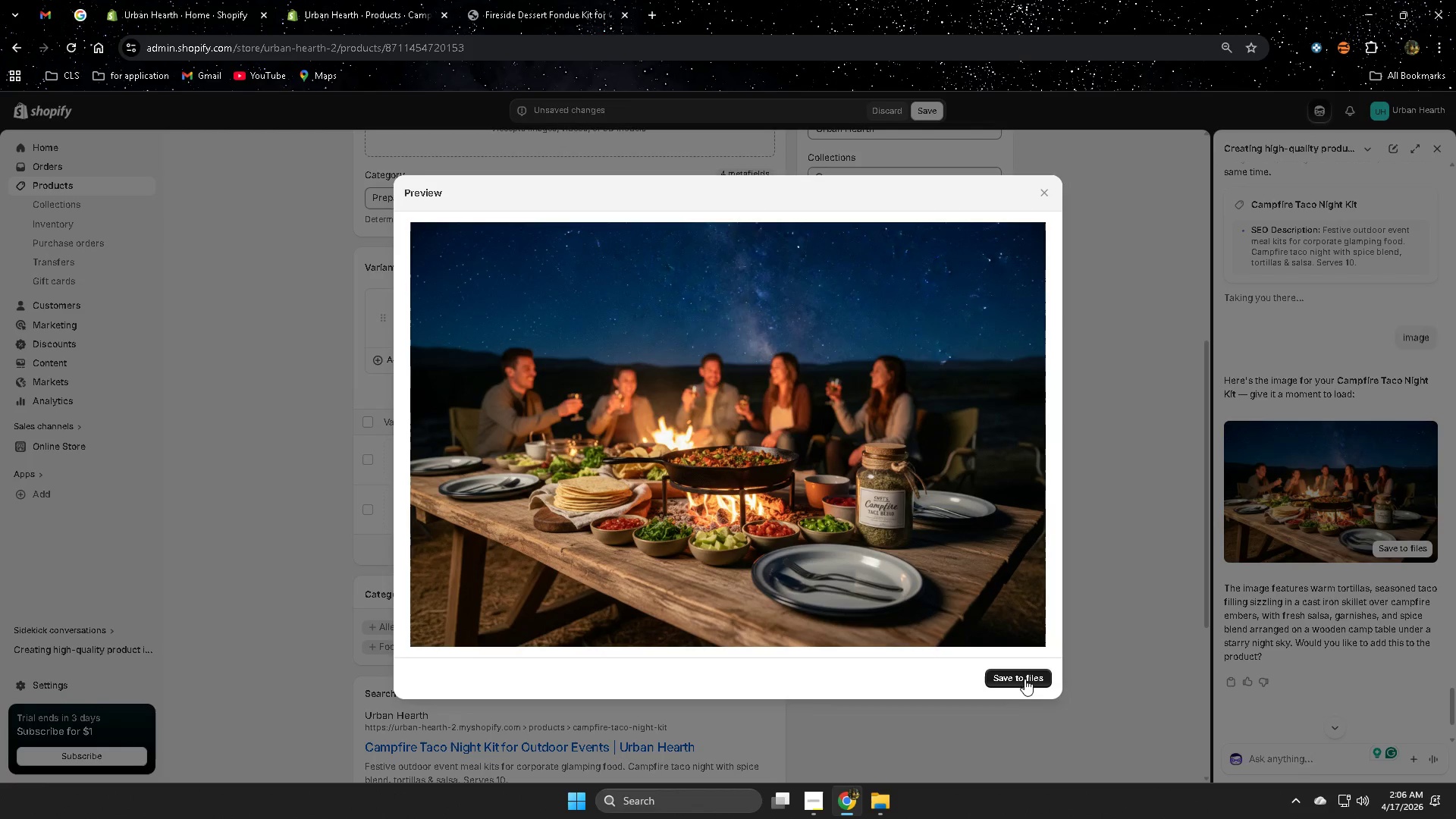 
left_click([1015, 679])
 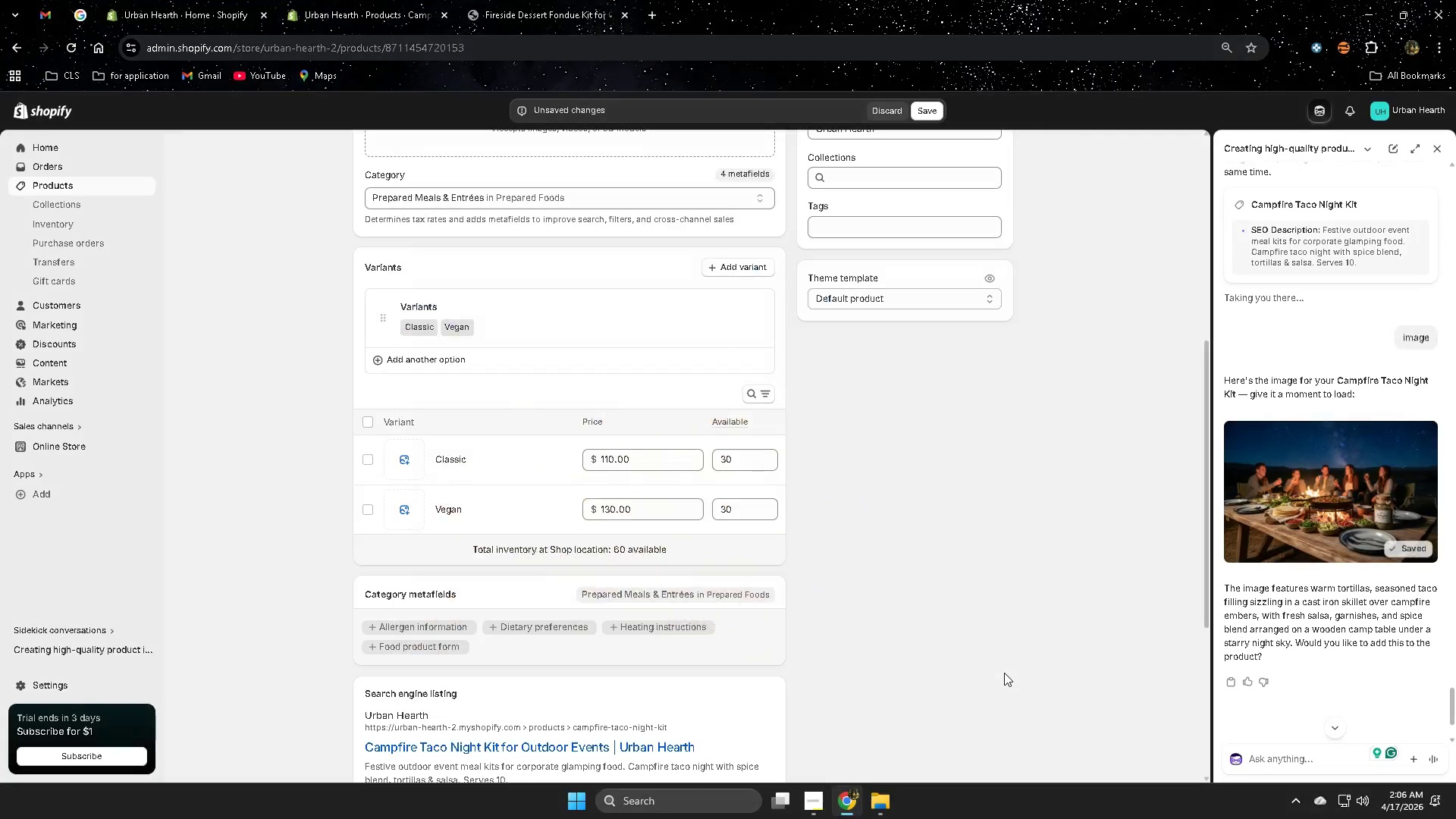 
scroll: coordinate [713, 584], scroll_direction: up, amount: 7.0
 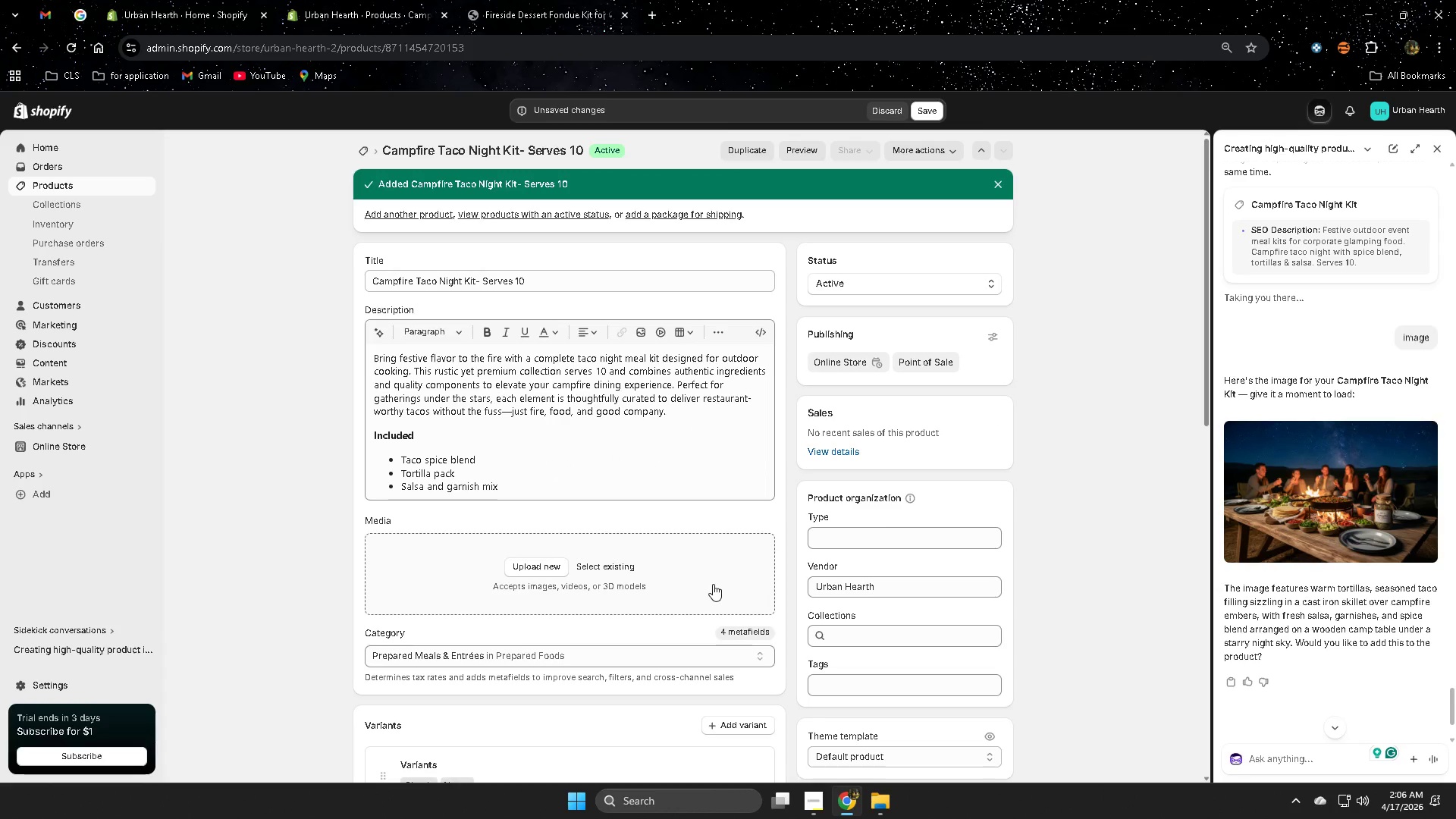 
scroll: coordinate [713, 584], scroll_direction: down, amount: 3.0
 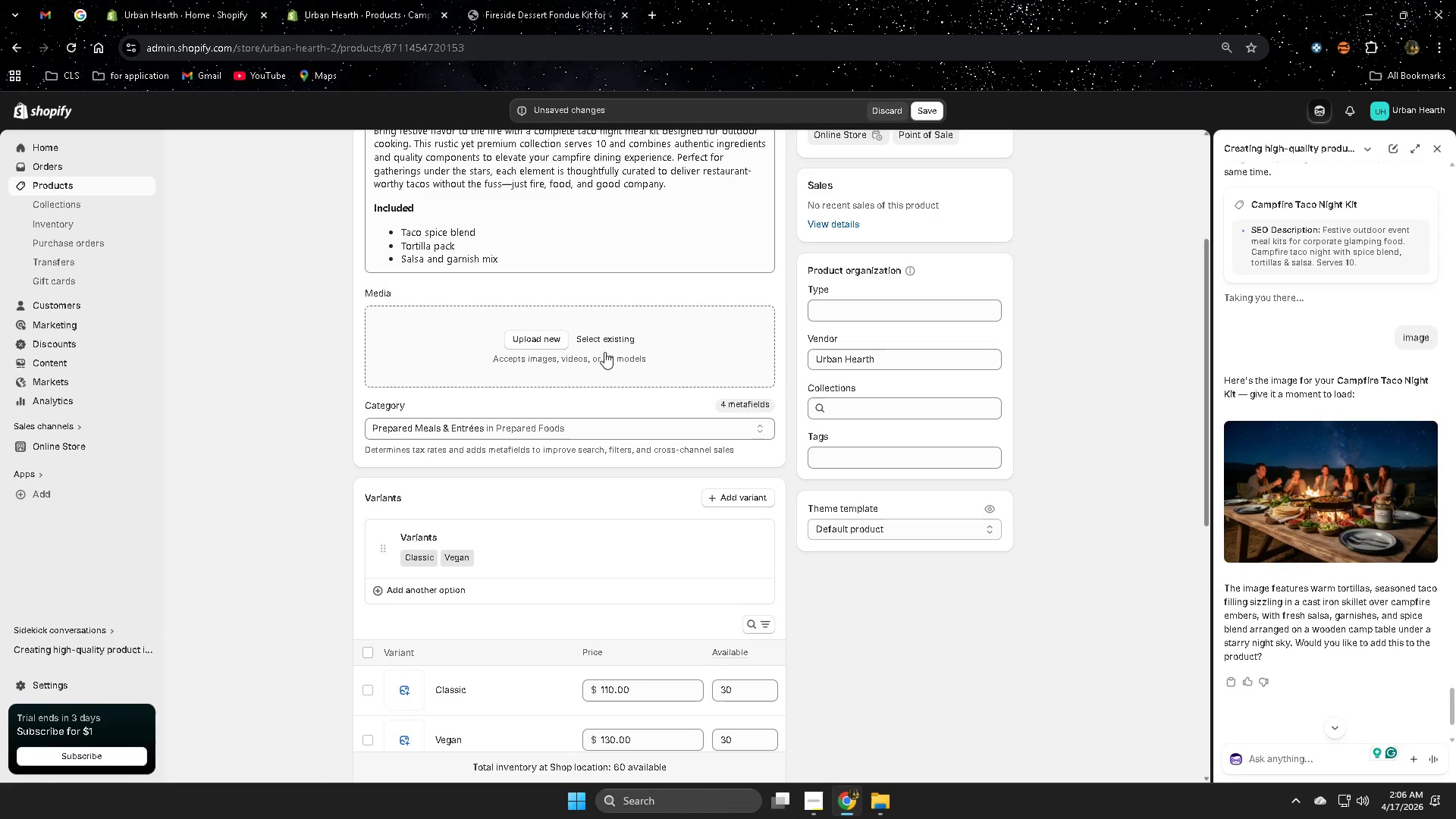 
left_click([604, 340])
 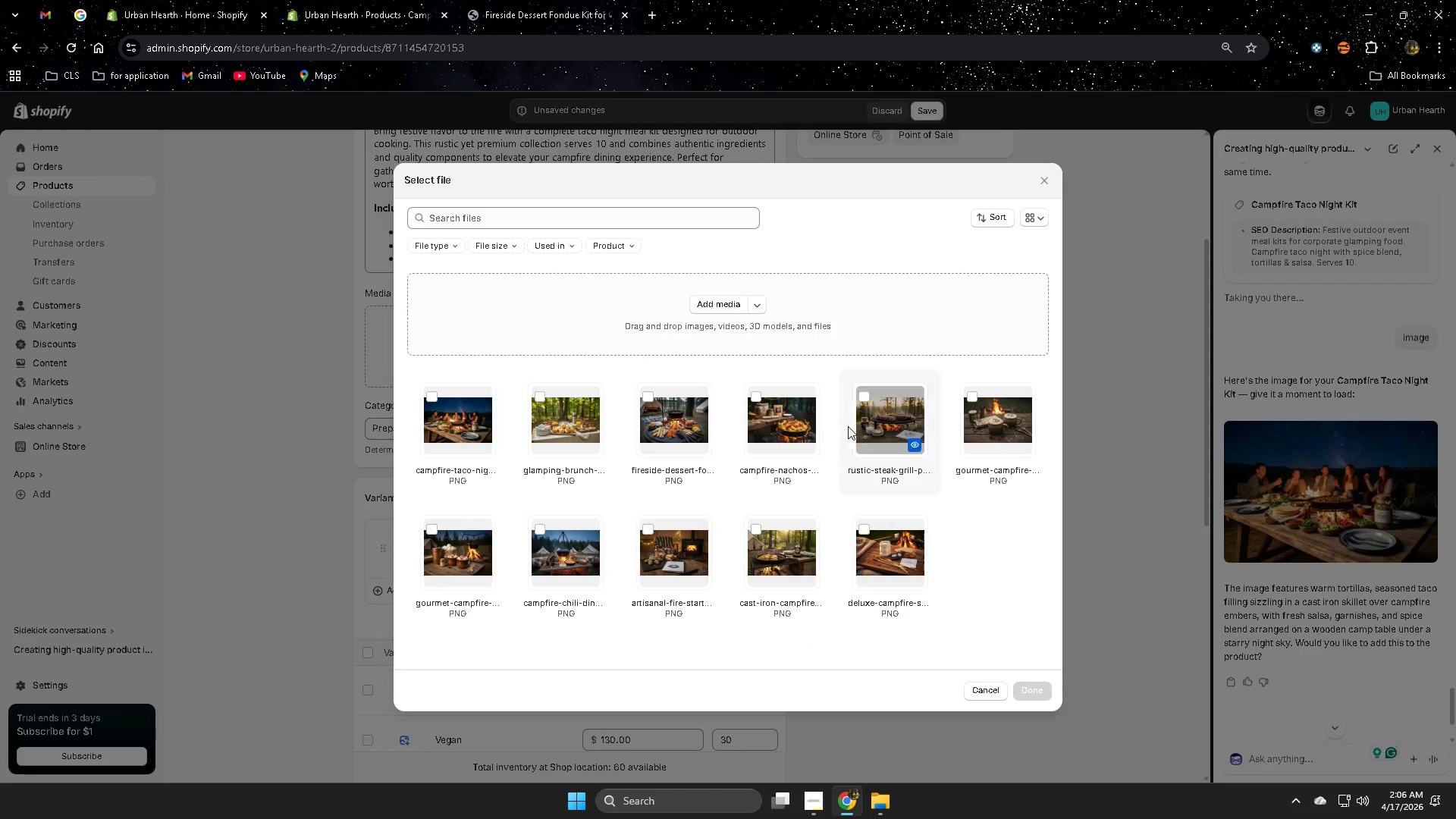 
left_click([433, 400])
 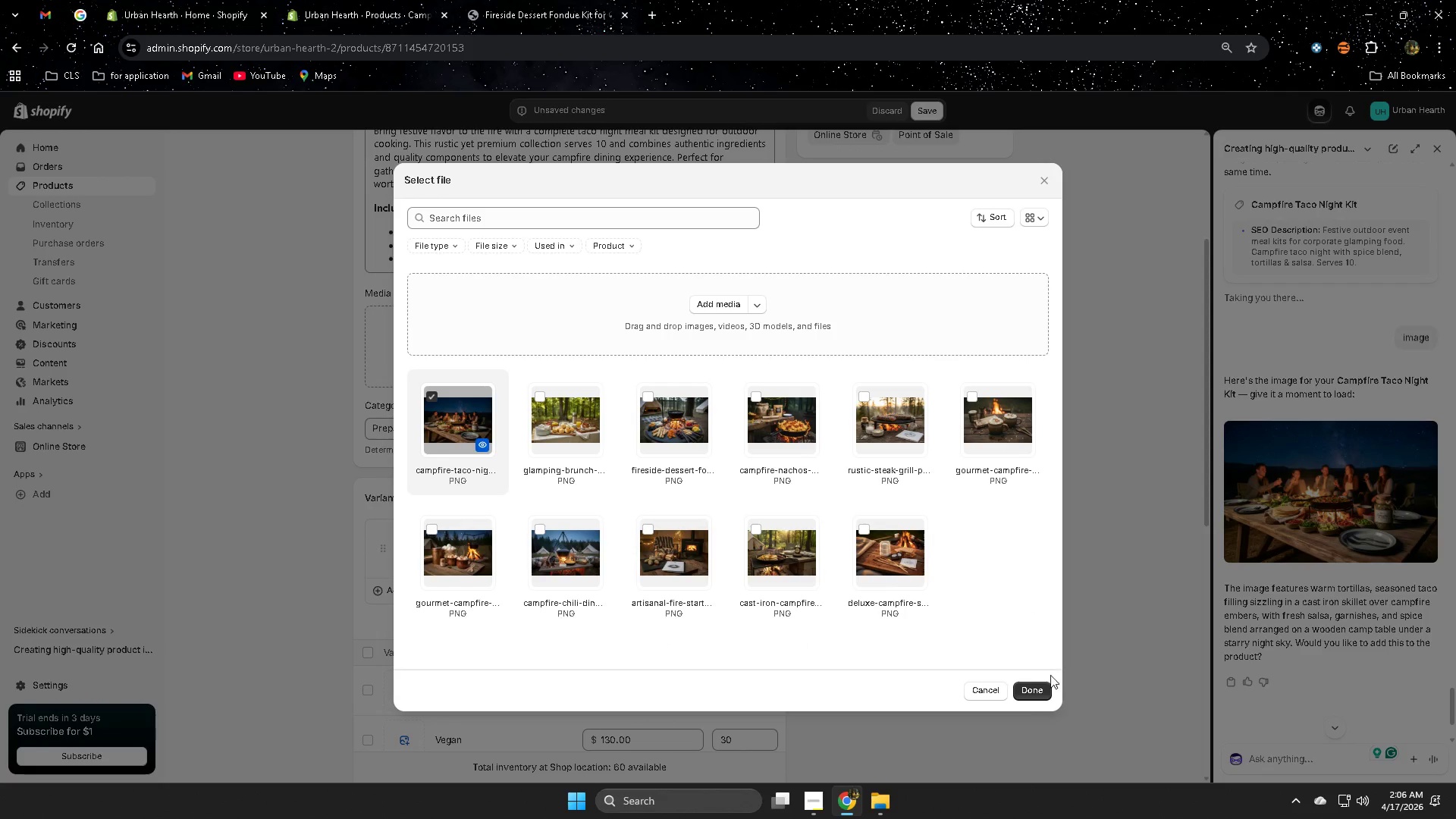 
left_click([1037, 696])
 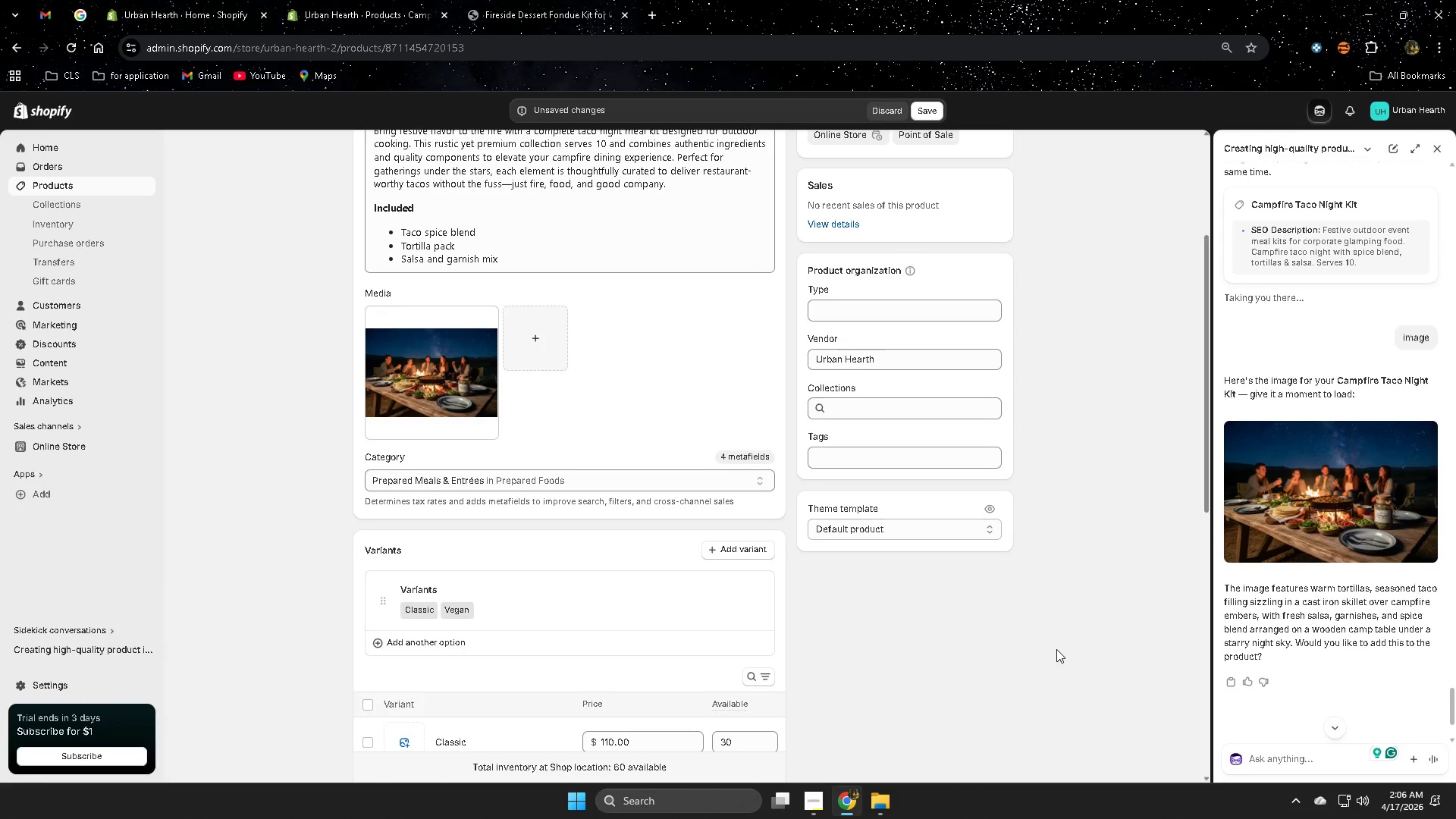 
scroll: coordinate [1056, 649], scroll_direction: up, amount: 2.0
 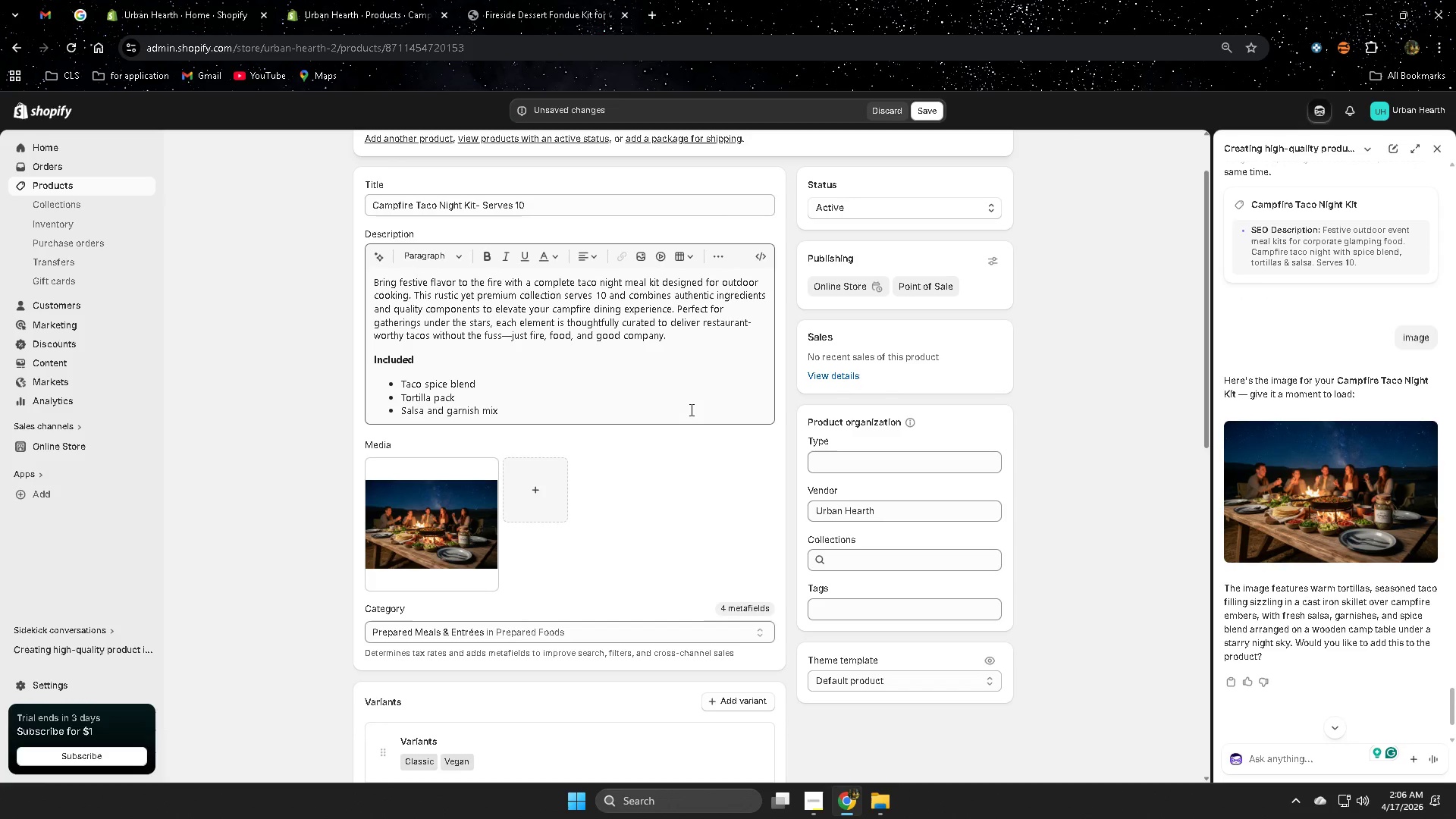 
wait(5.93)
 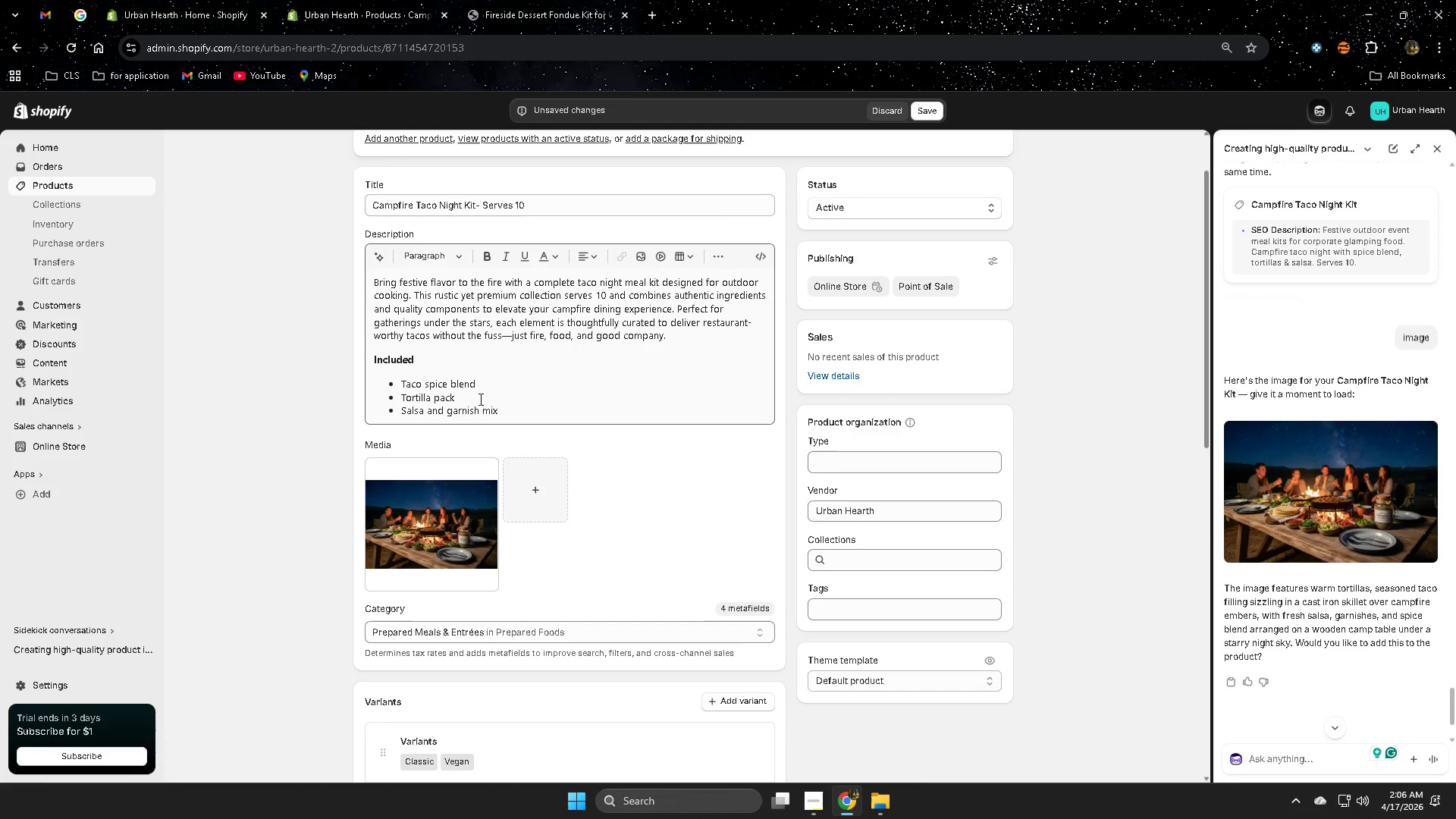 
left_click([446, 505])
 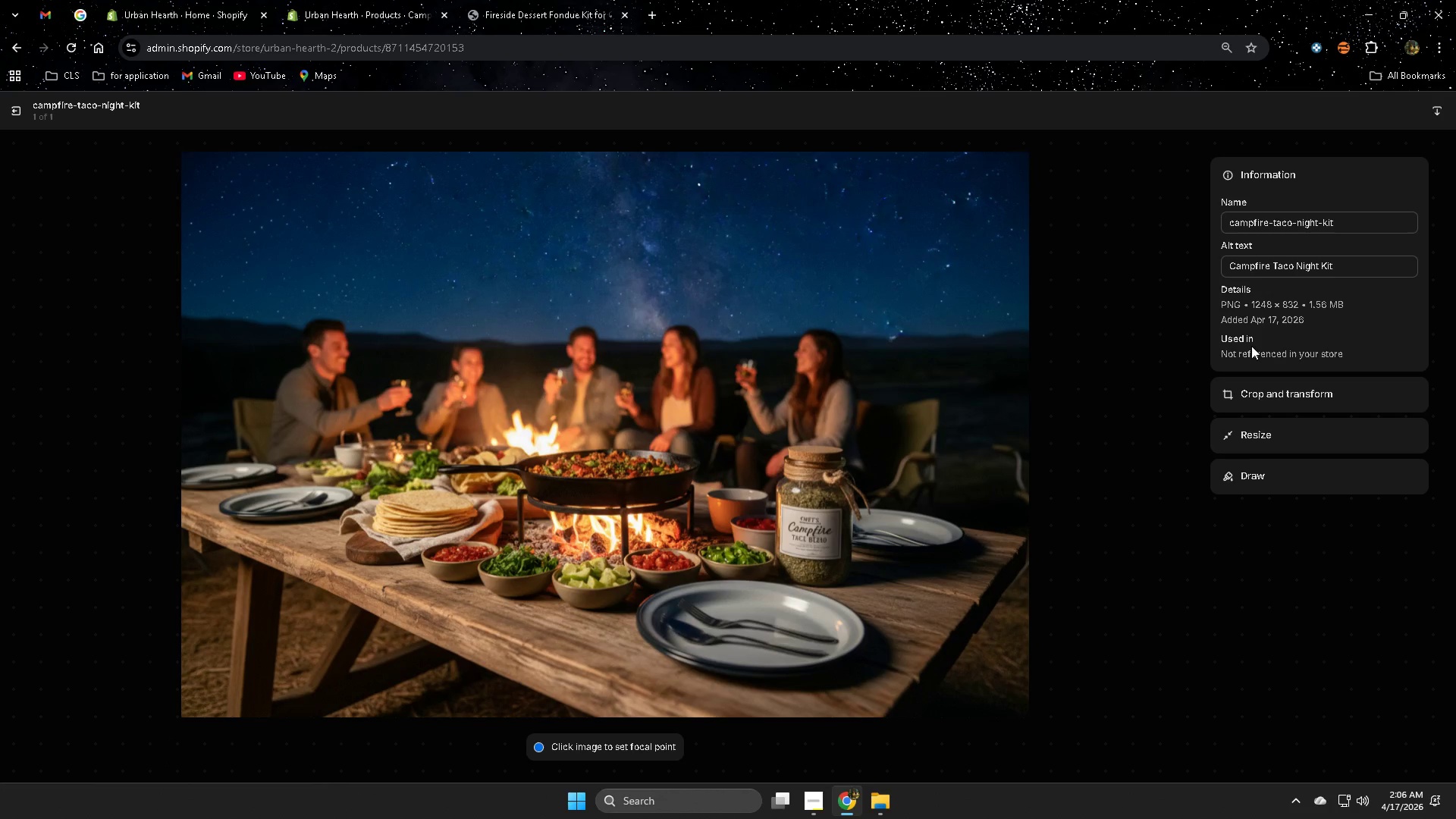 
double_click([1344, 262])
 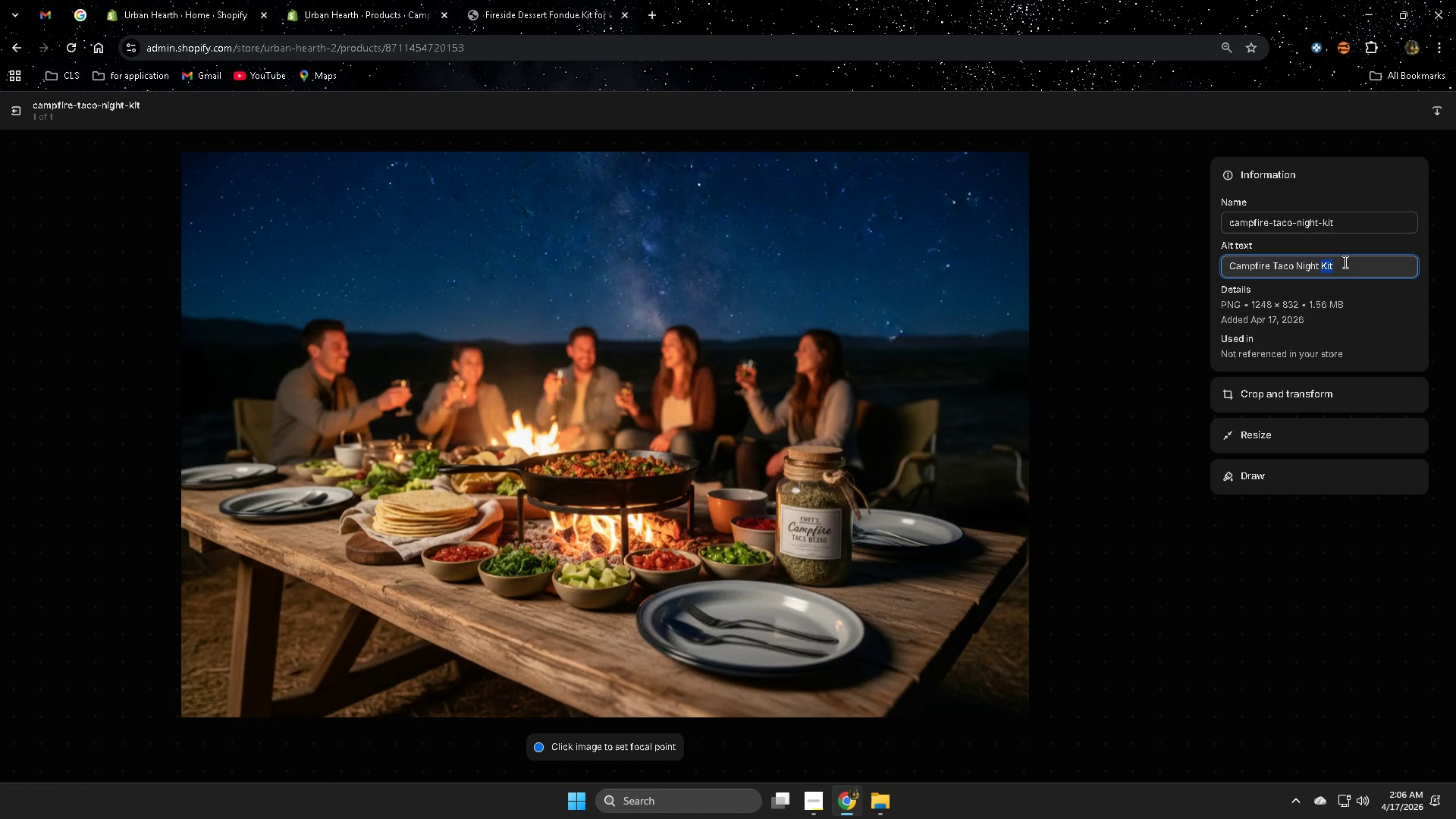 
triple_click([1344, 262])
 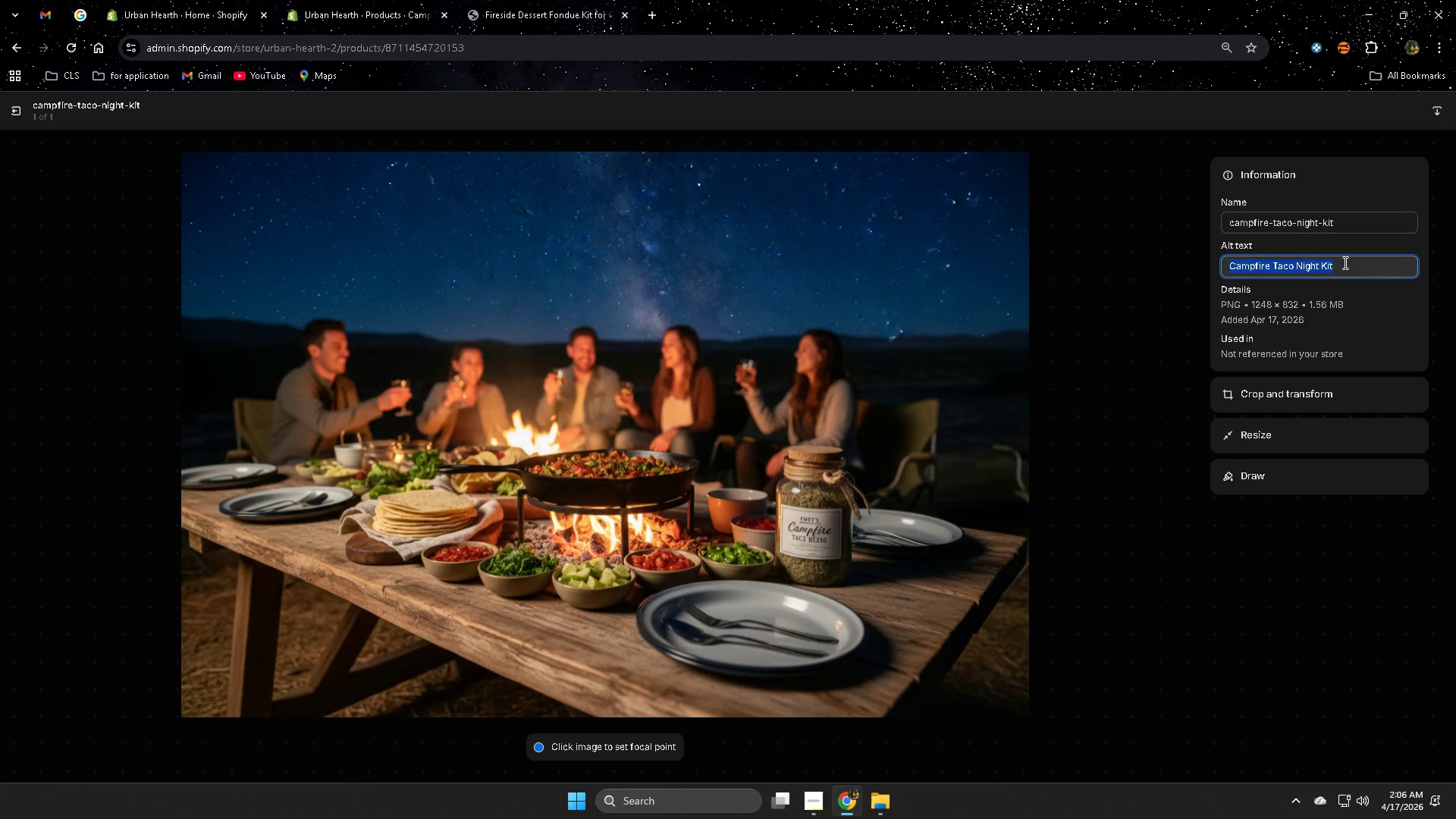 
key(Control+ControlLeft)
 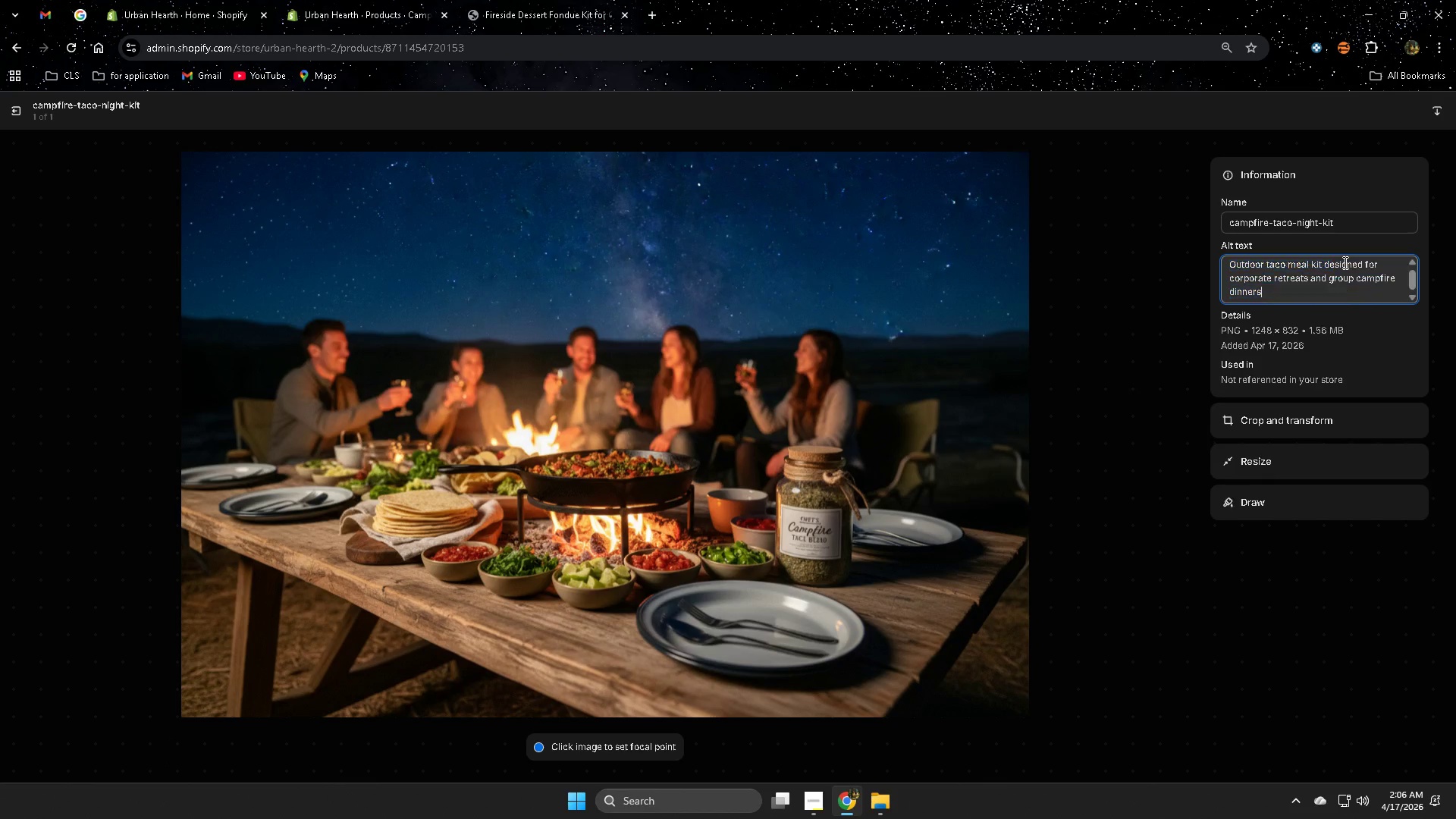 
key(Control+V)
 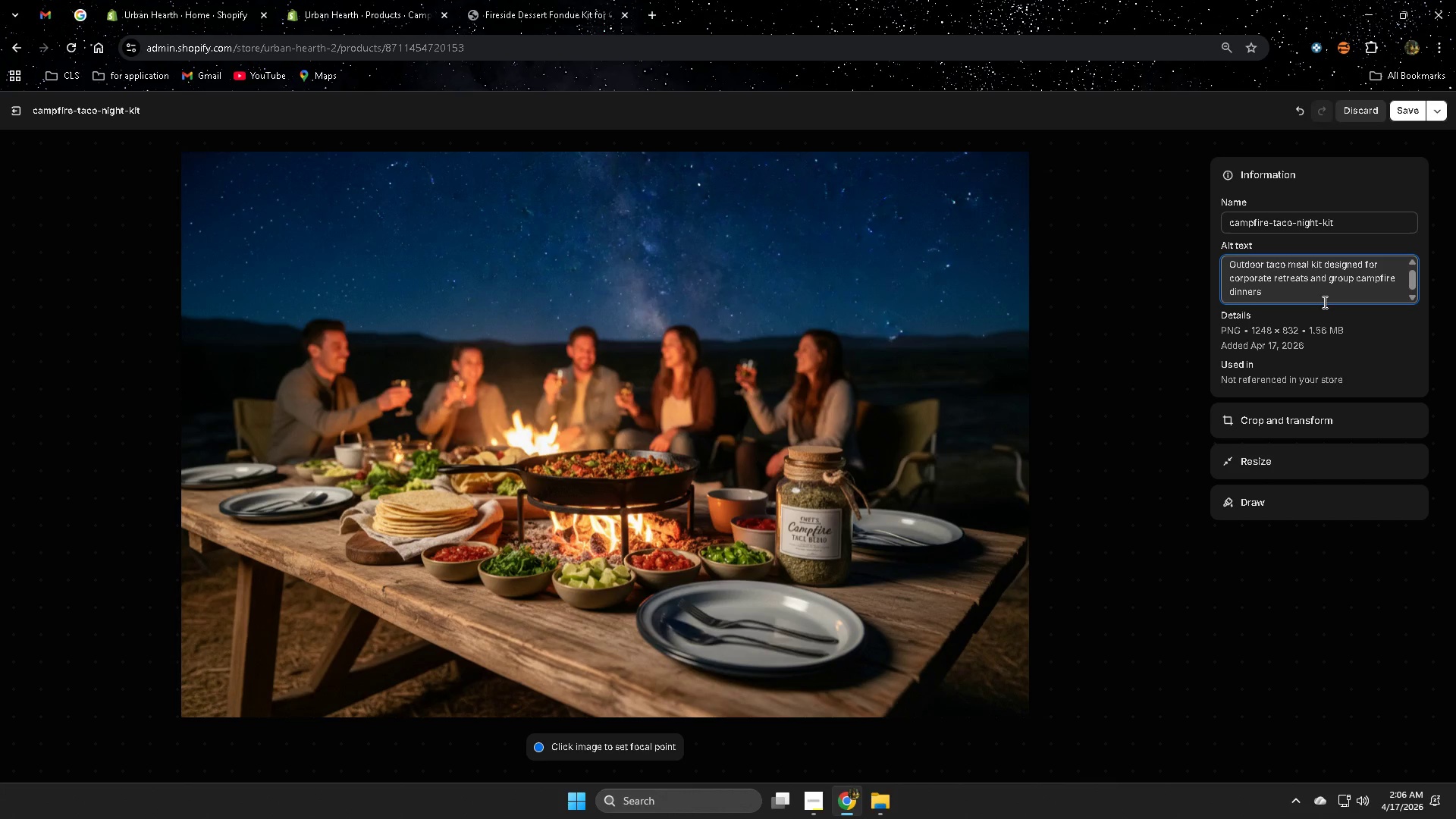 
key(Space)
 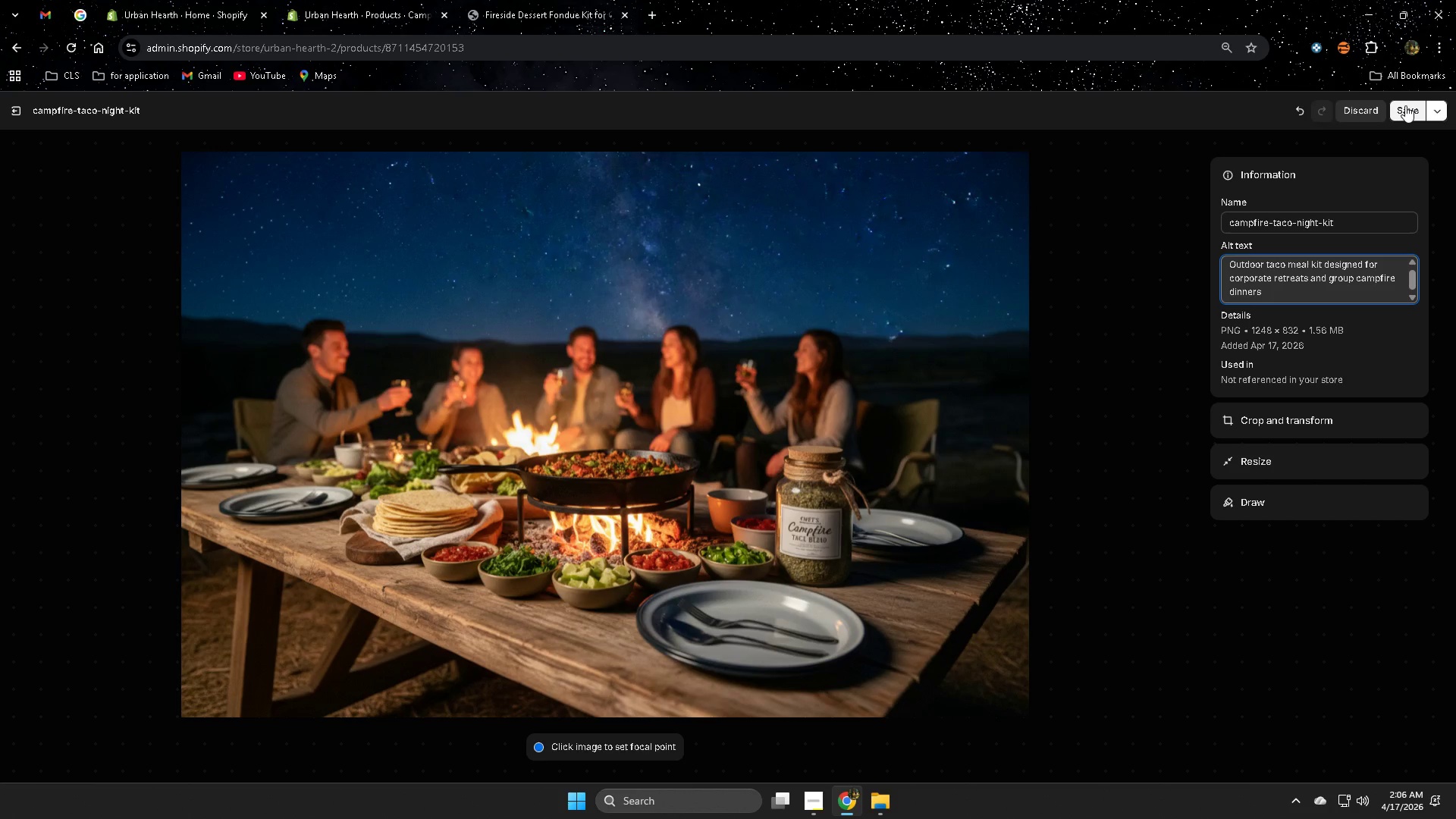 
left_click([1405, 105])
 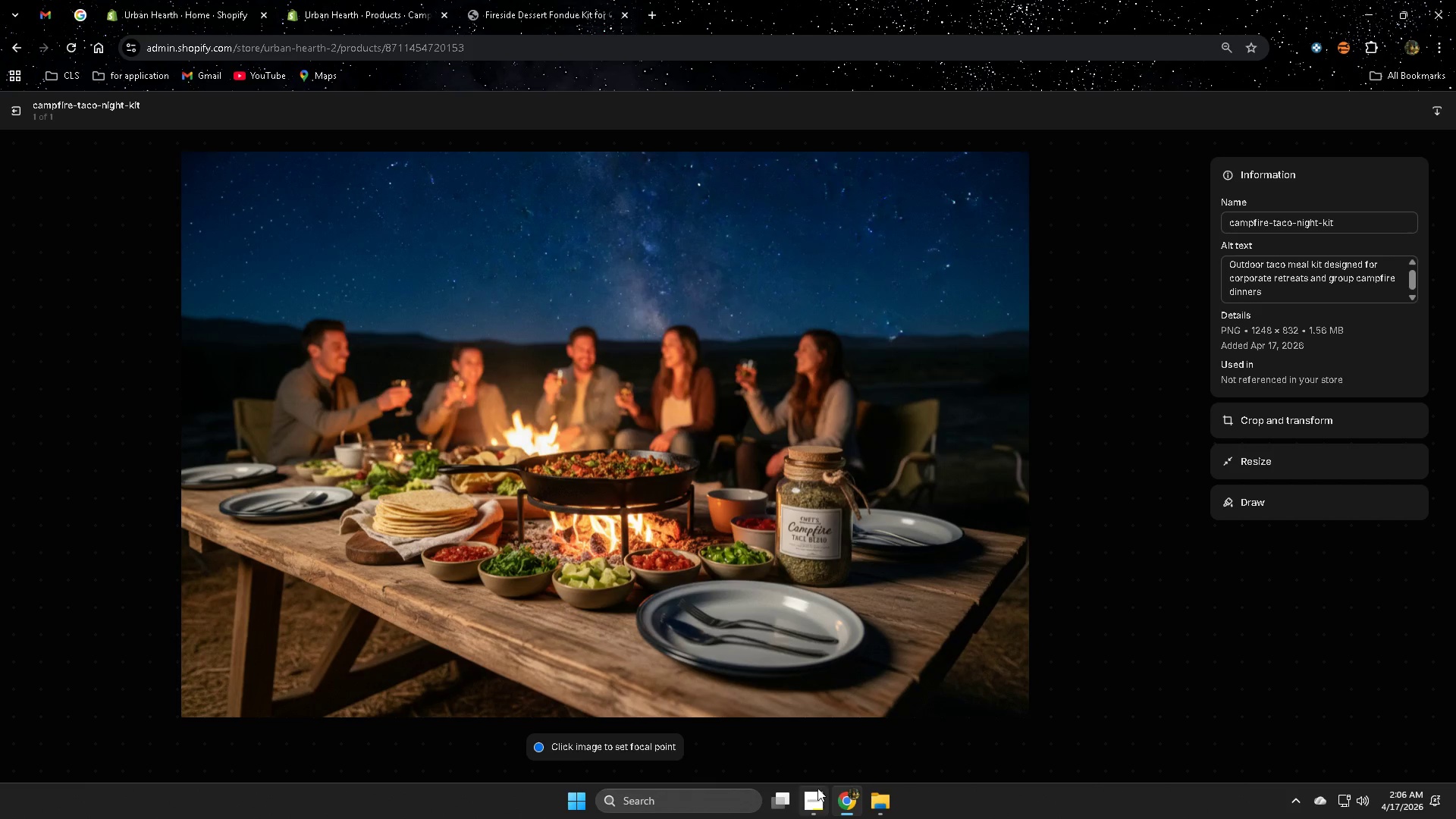 
left_click([795, 733])